 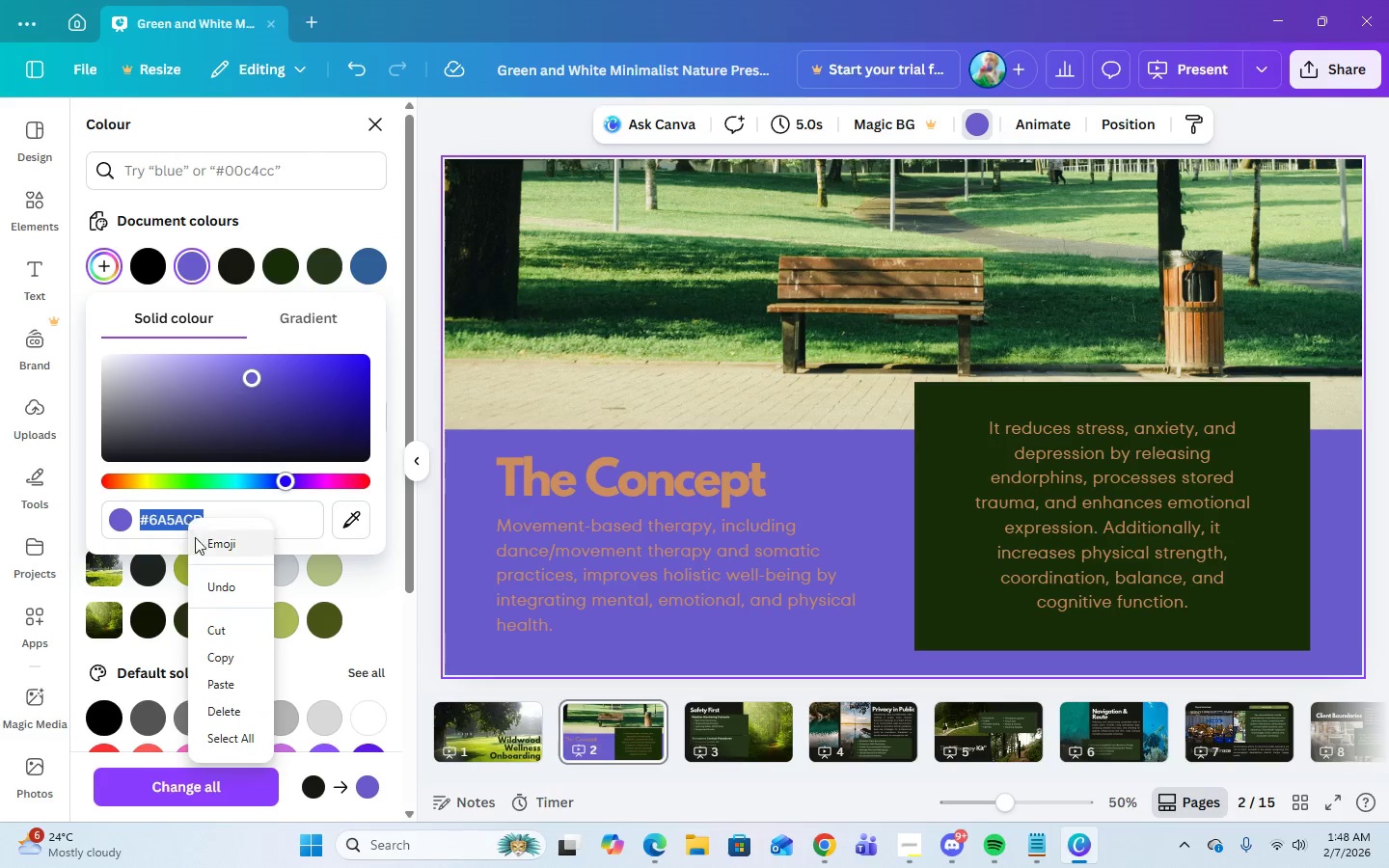 
left_click([222, 688])
 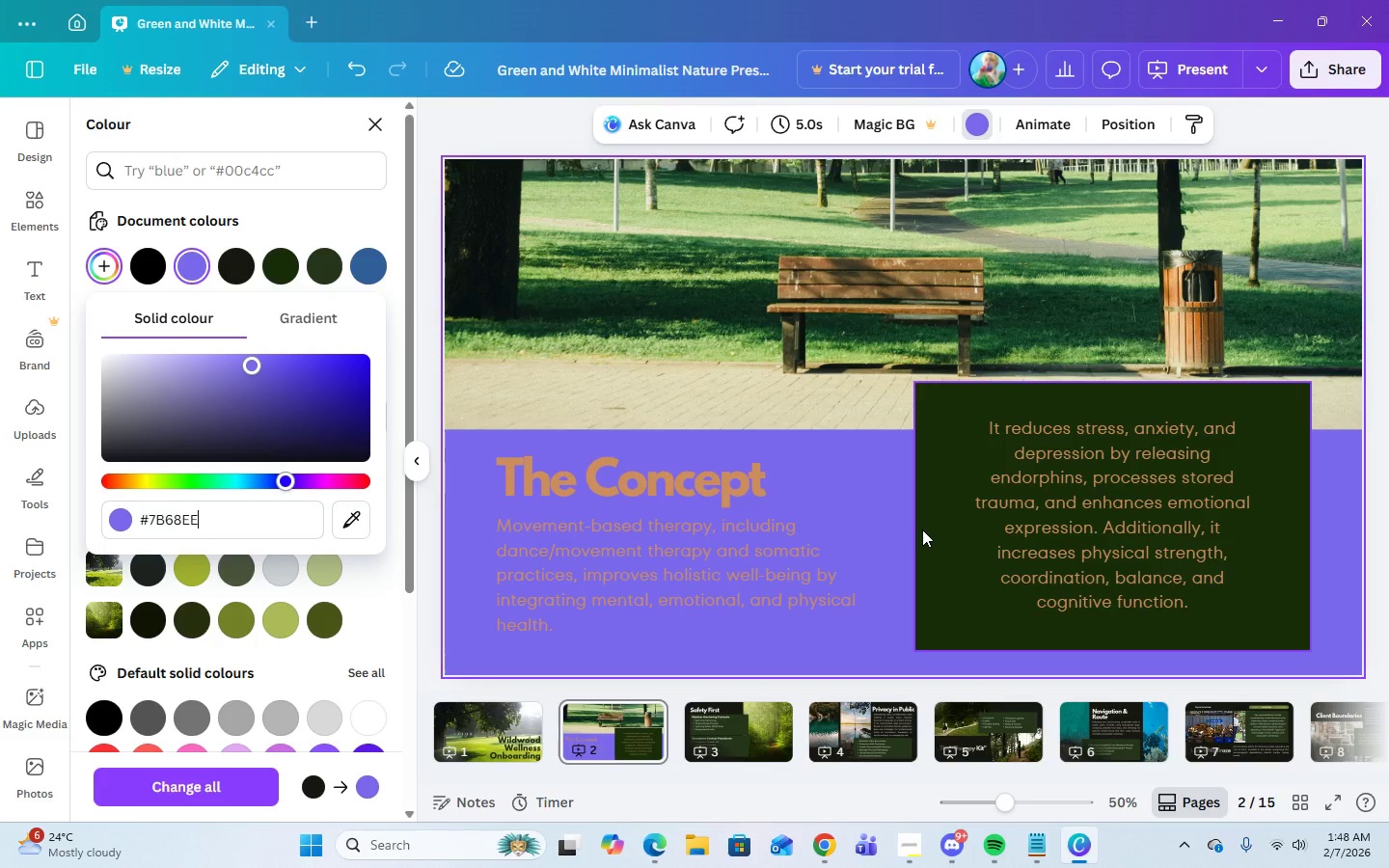 
left_click([824, 849])
 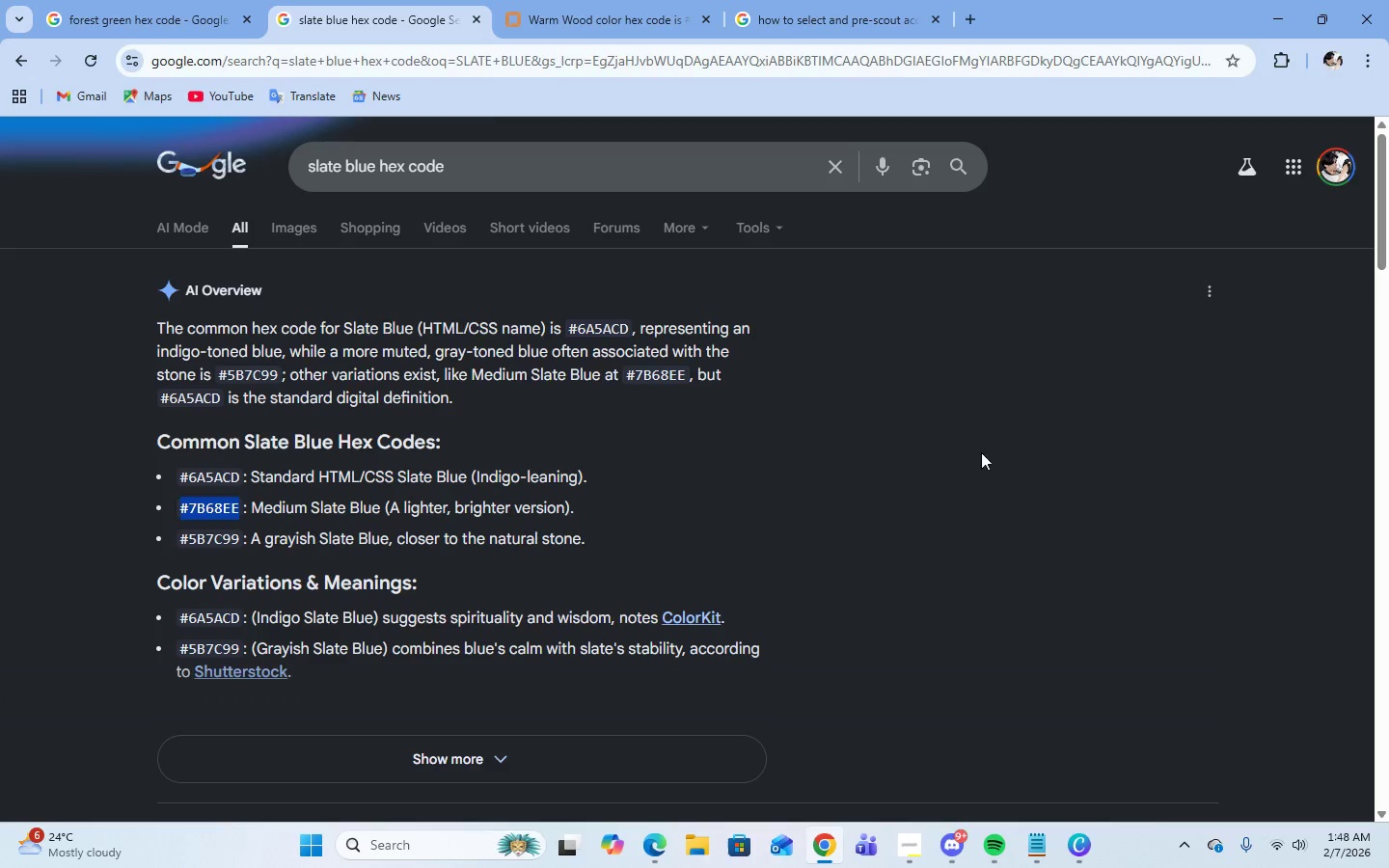 
wait(5.97)
 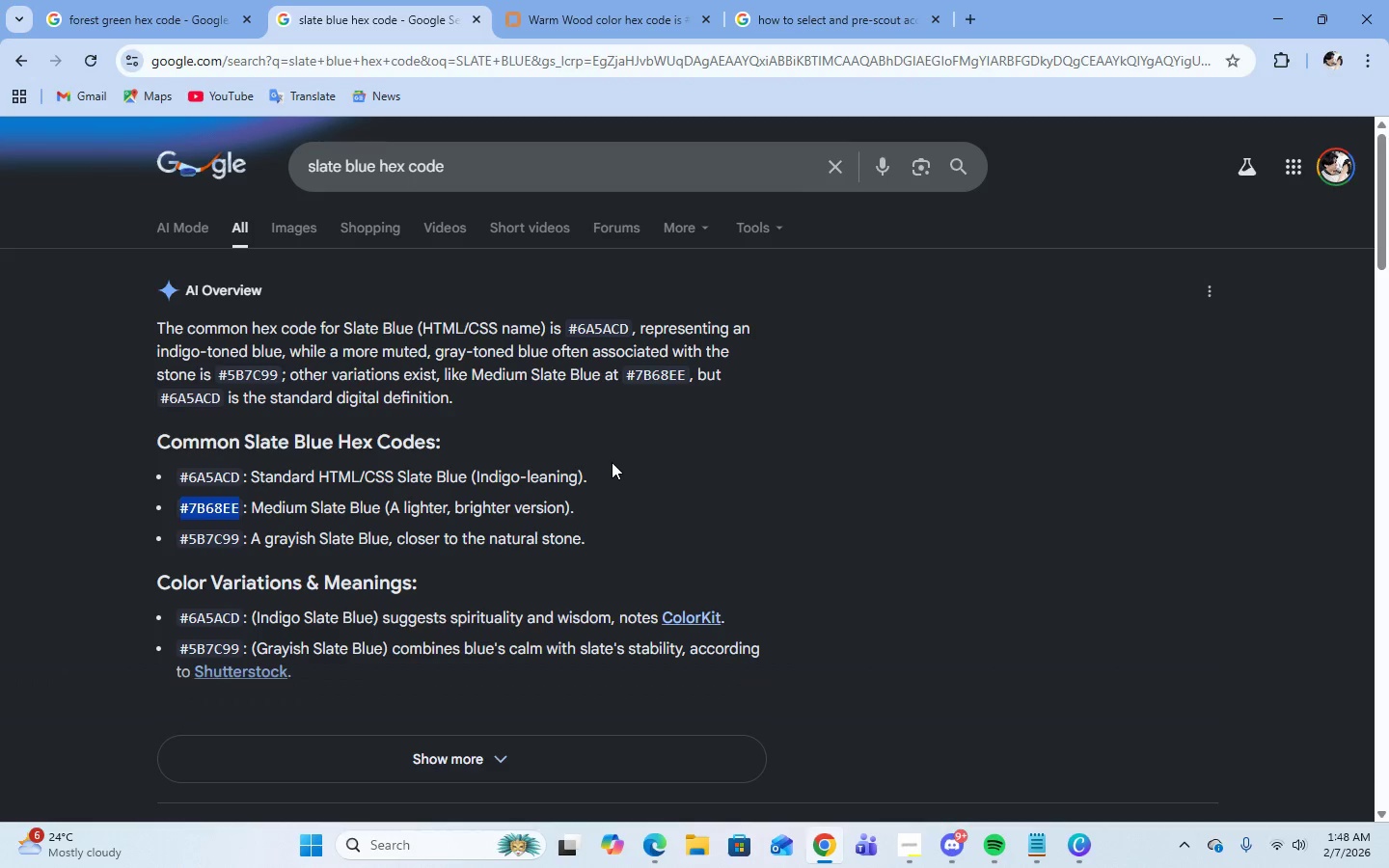 
left_click([322, 749])
 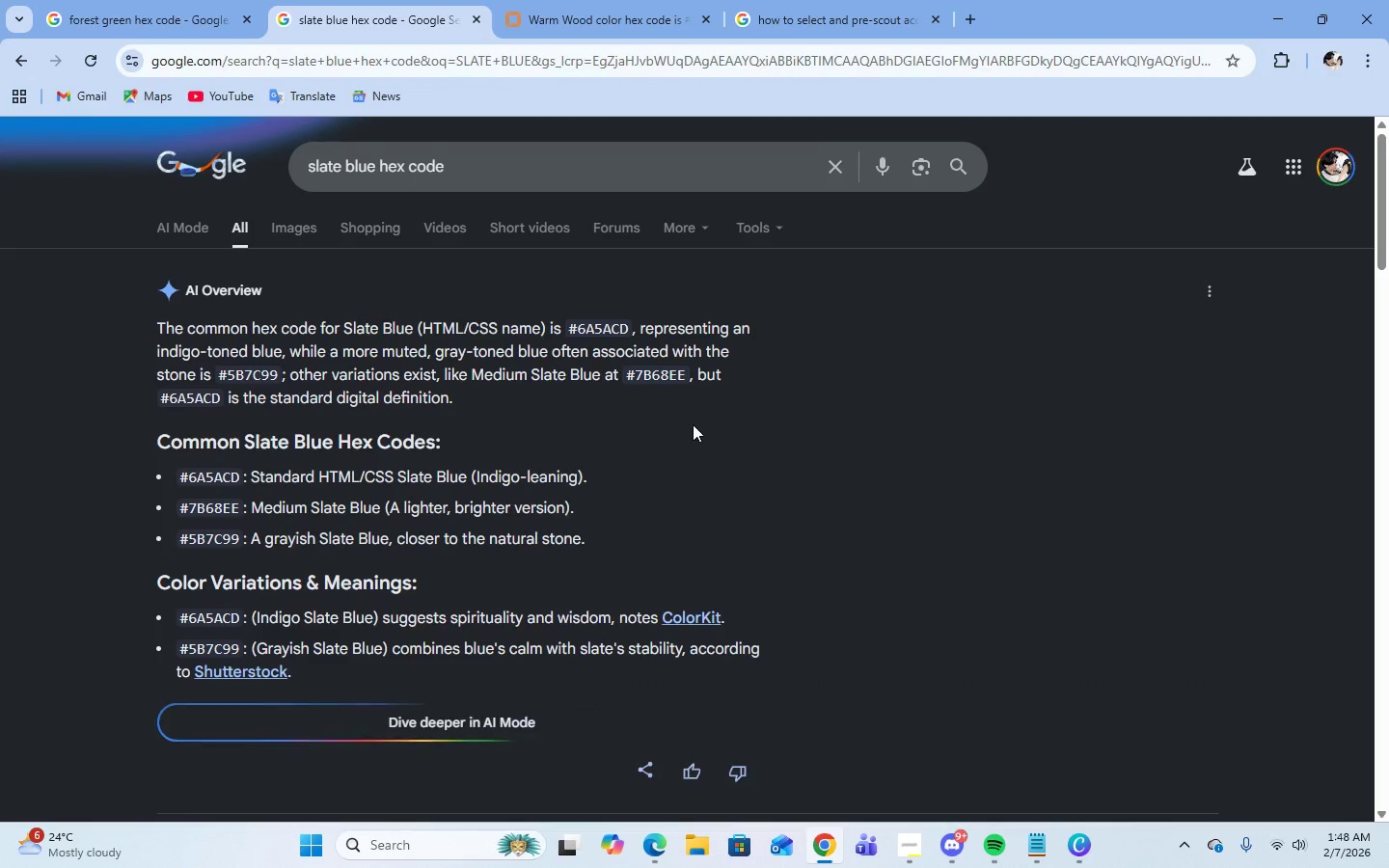 
scroll: coordinate [426, 489], scroll_direction: down, amount: 9.0
 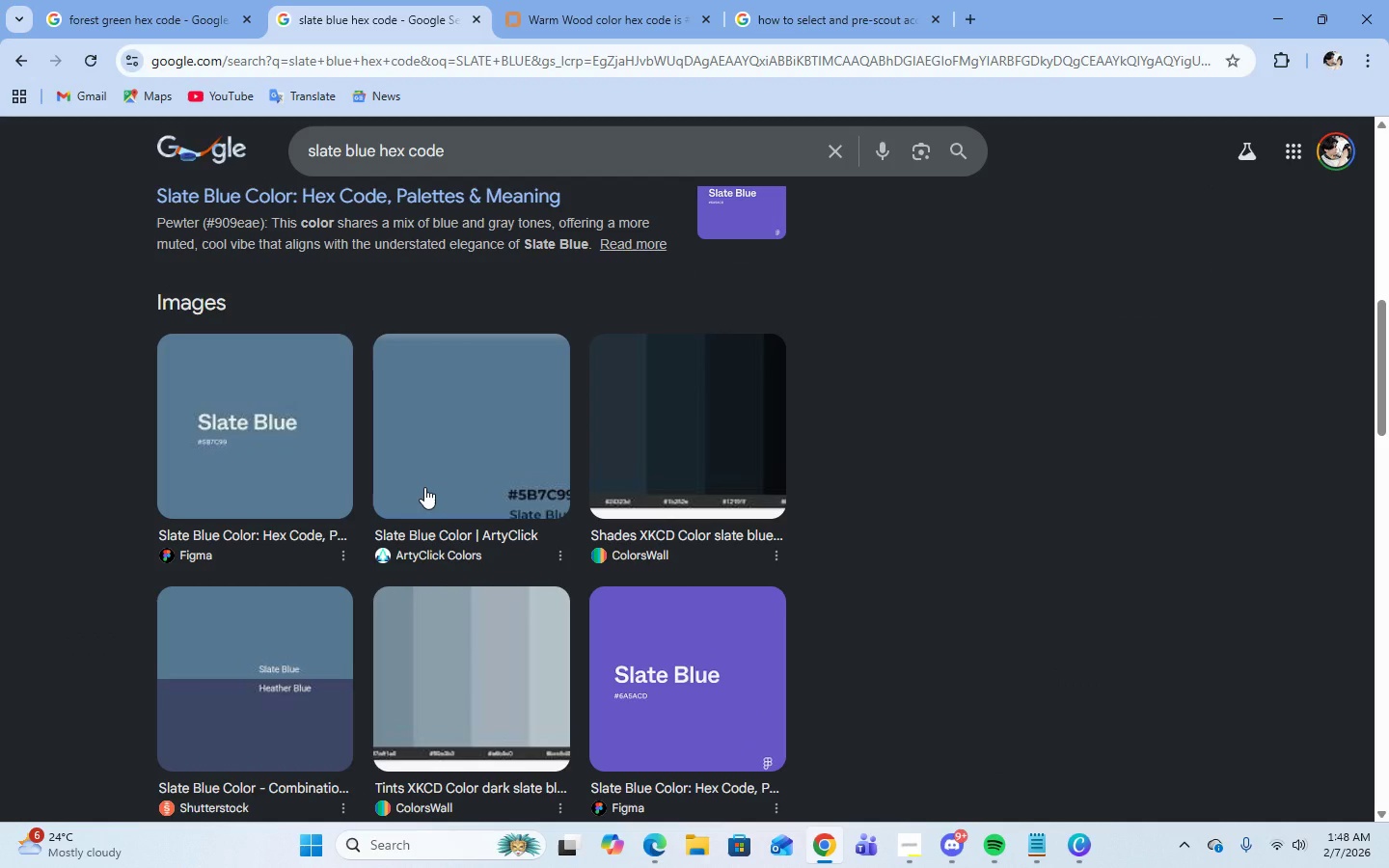 
scroll: coordinate [424, 487], scroll_direction: up, amount: 4.0
 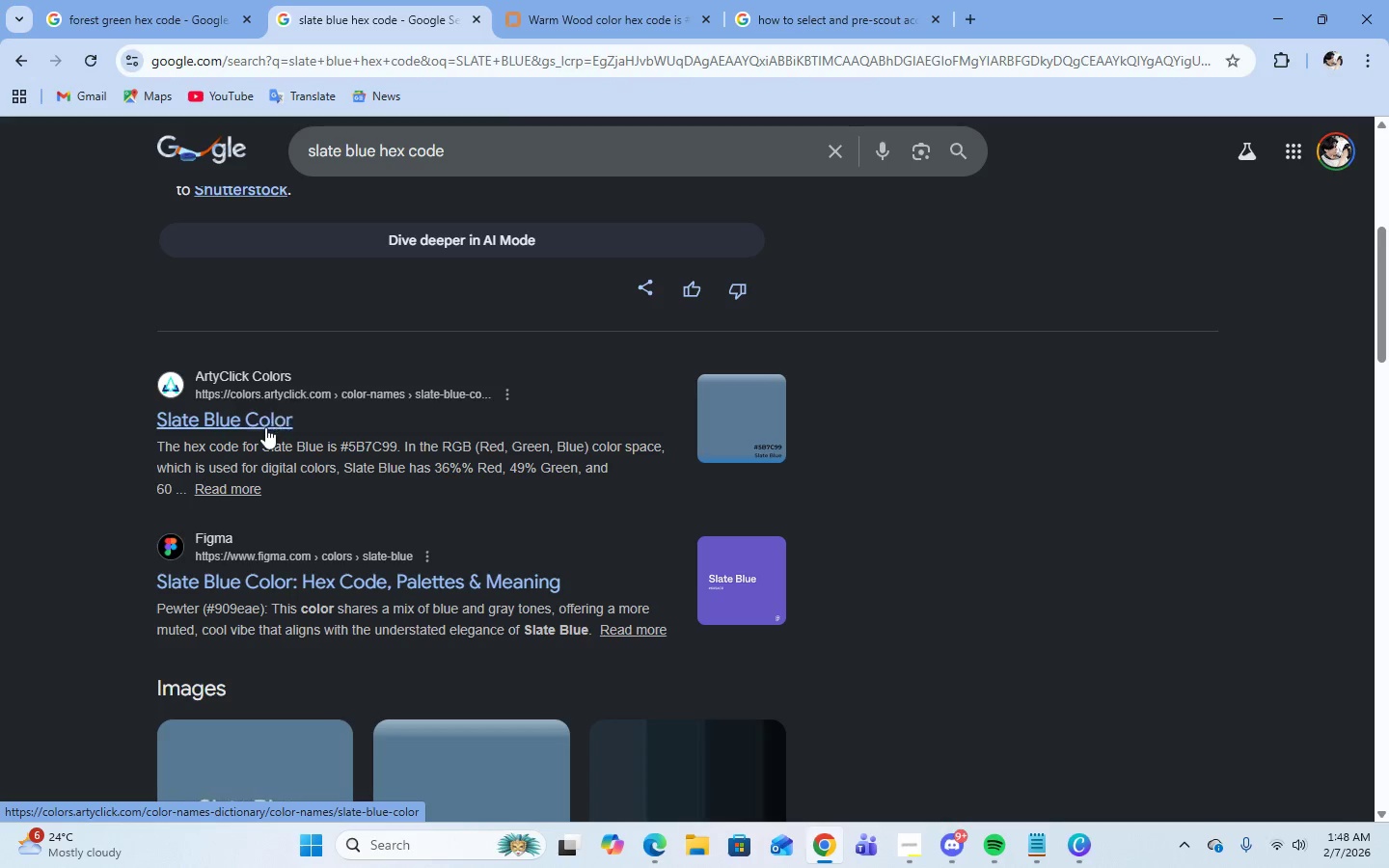 
left_click([254, 426])
 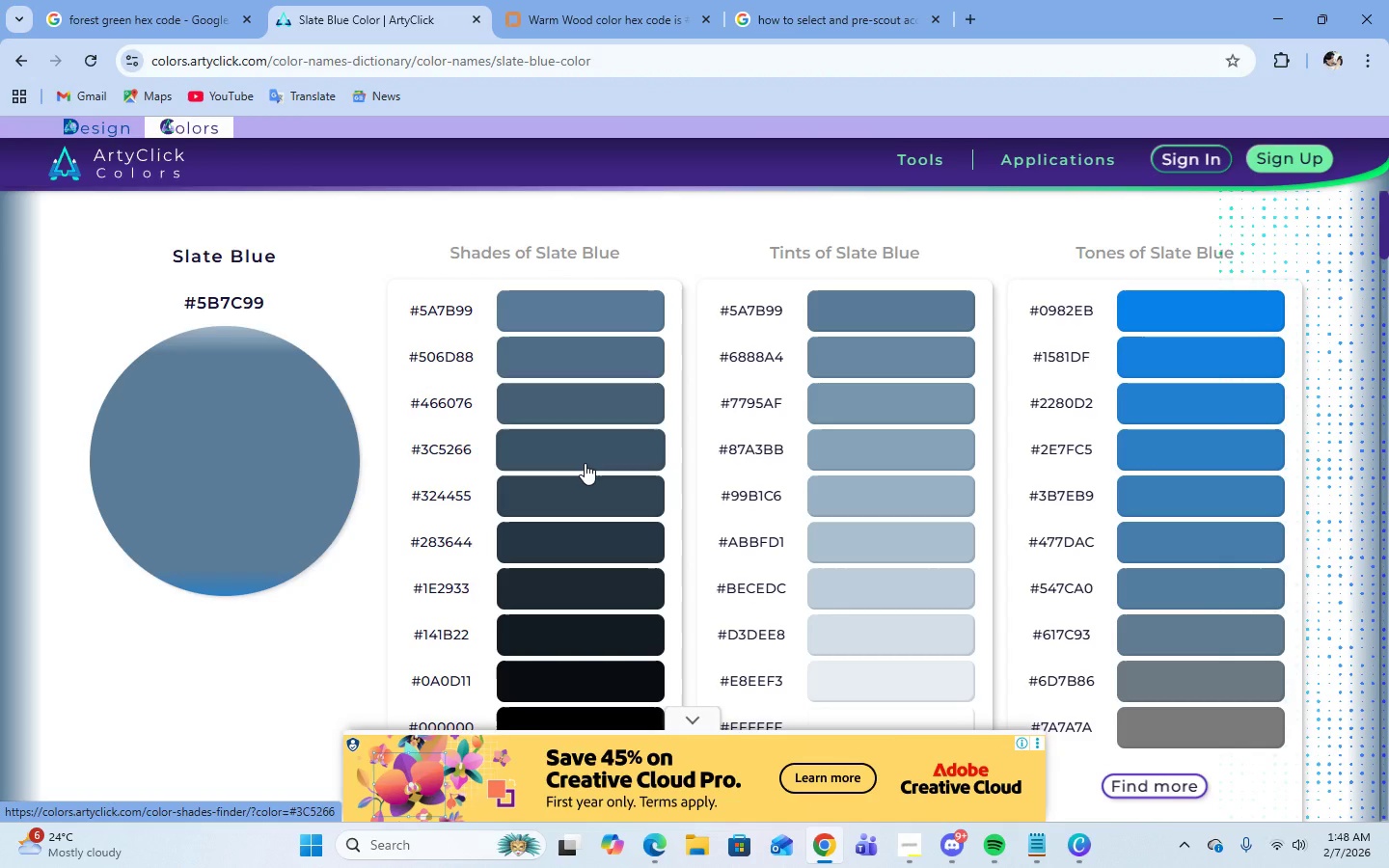 
wait(11.0)
 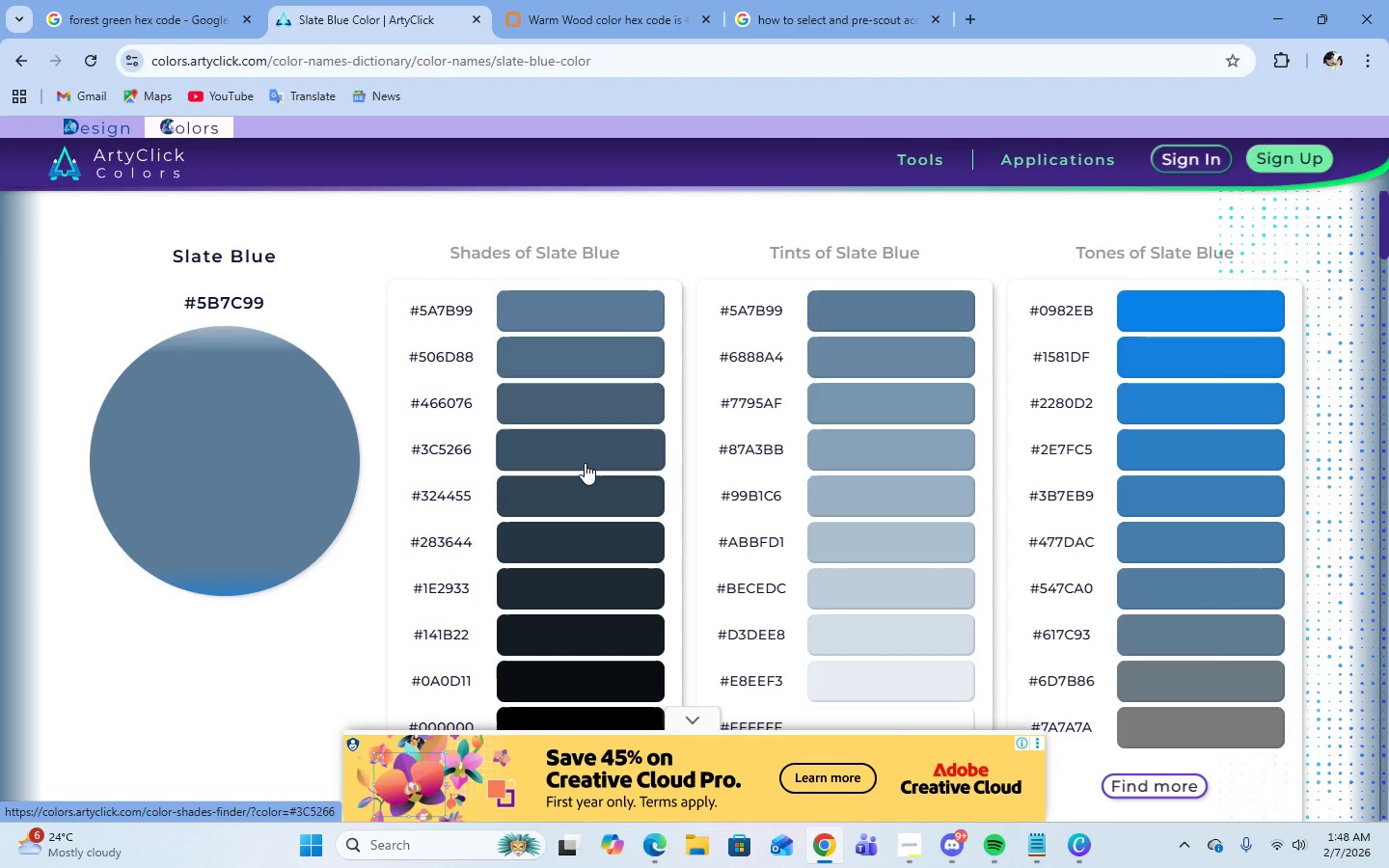 
left_click([660, 14])
 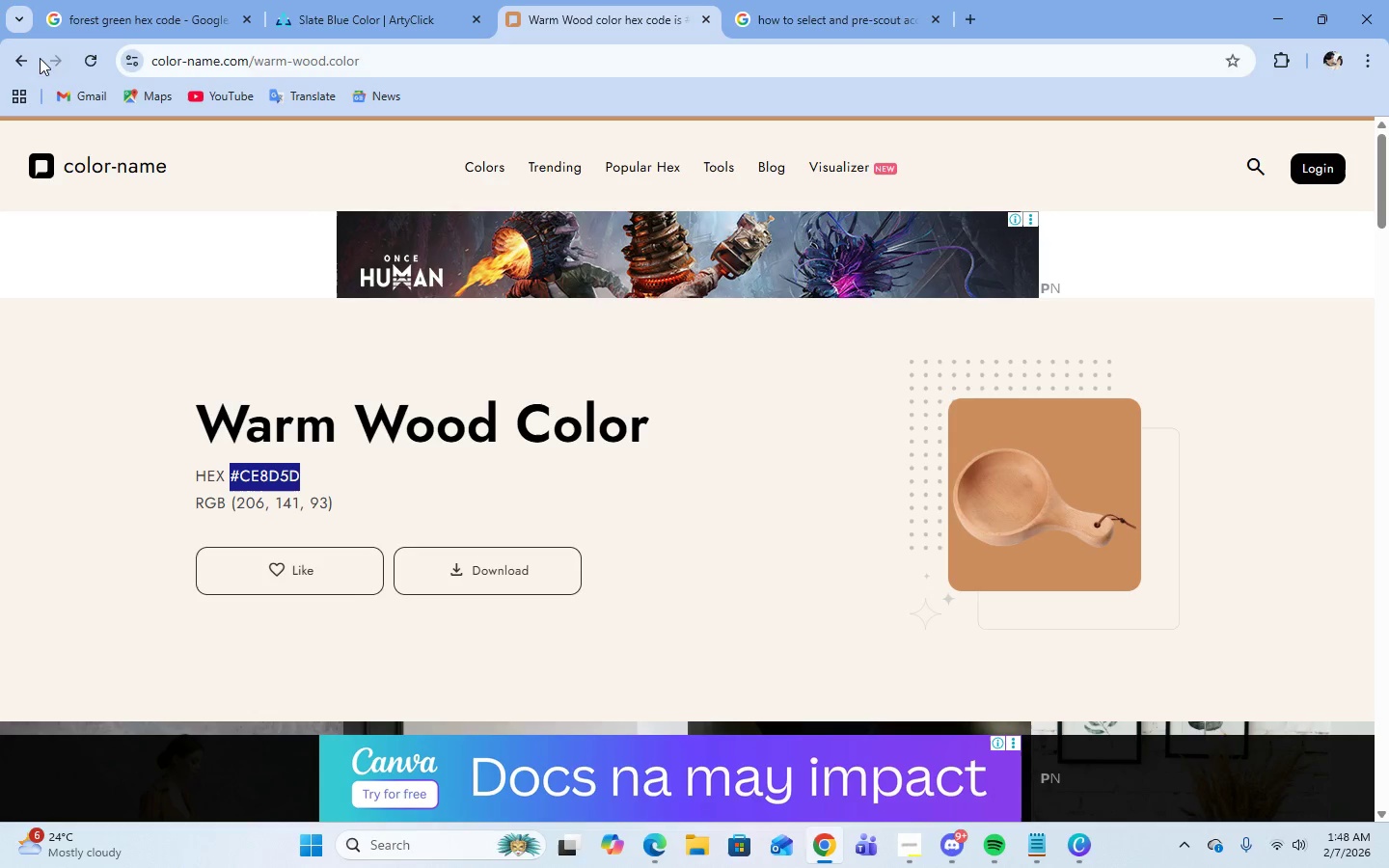 
left_click([21, 58])
 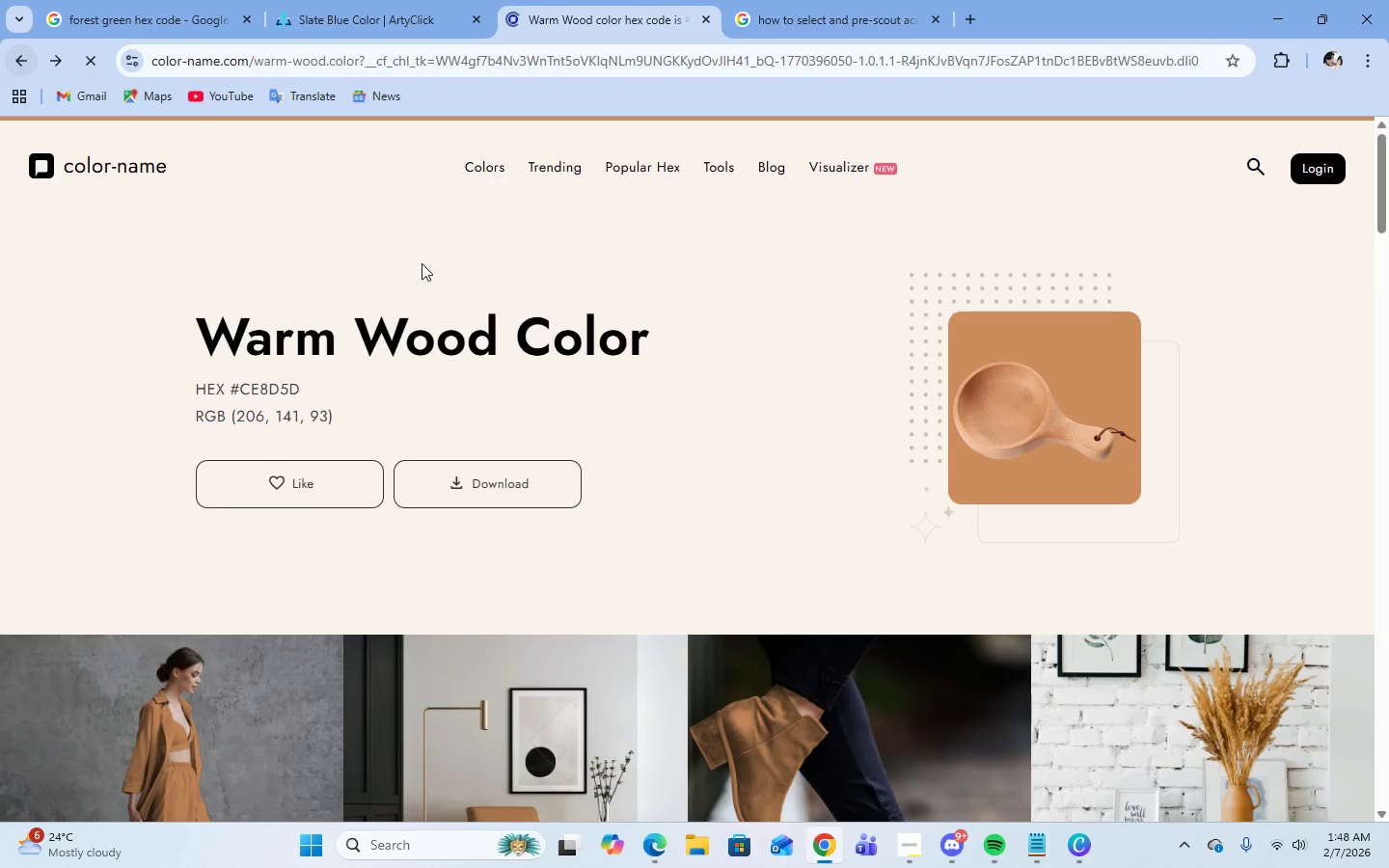 
scroll: coordinate [625, 392], scroll_direction: up, amount: 3.0
 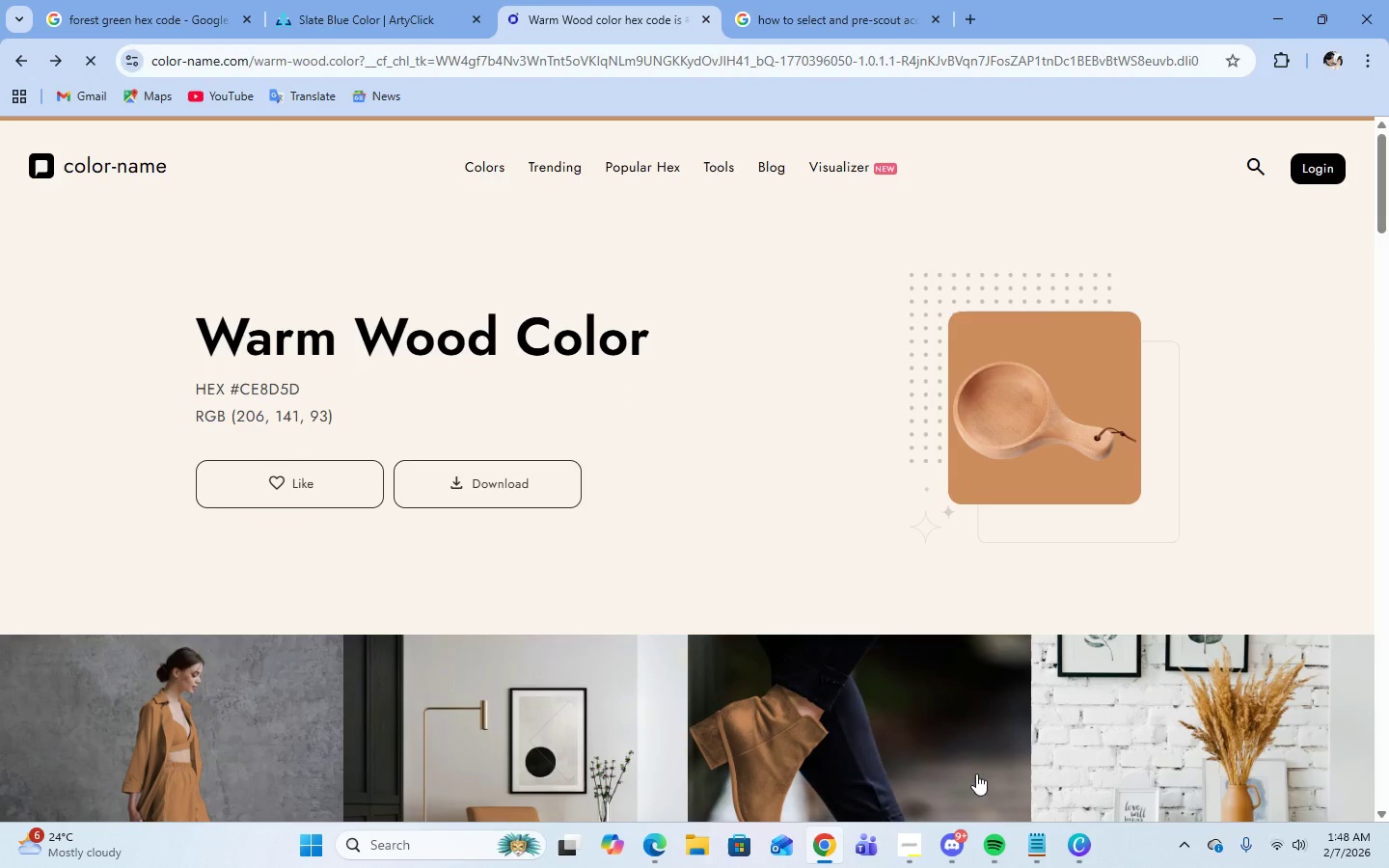 
left_click([918, 844])